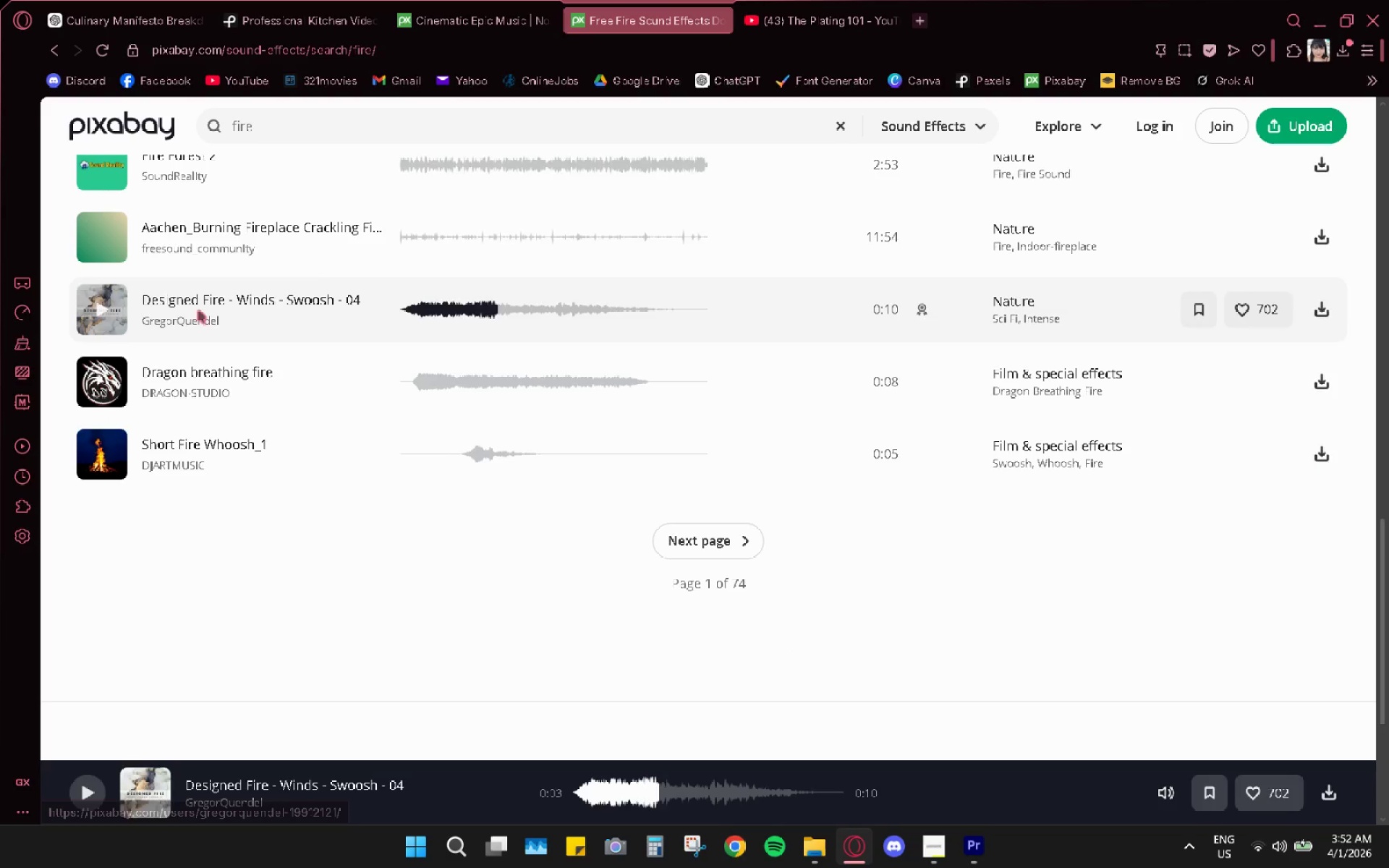 
left_click([109, 307])
 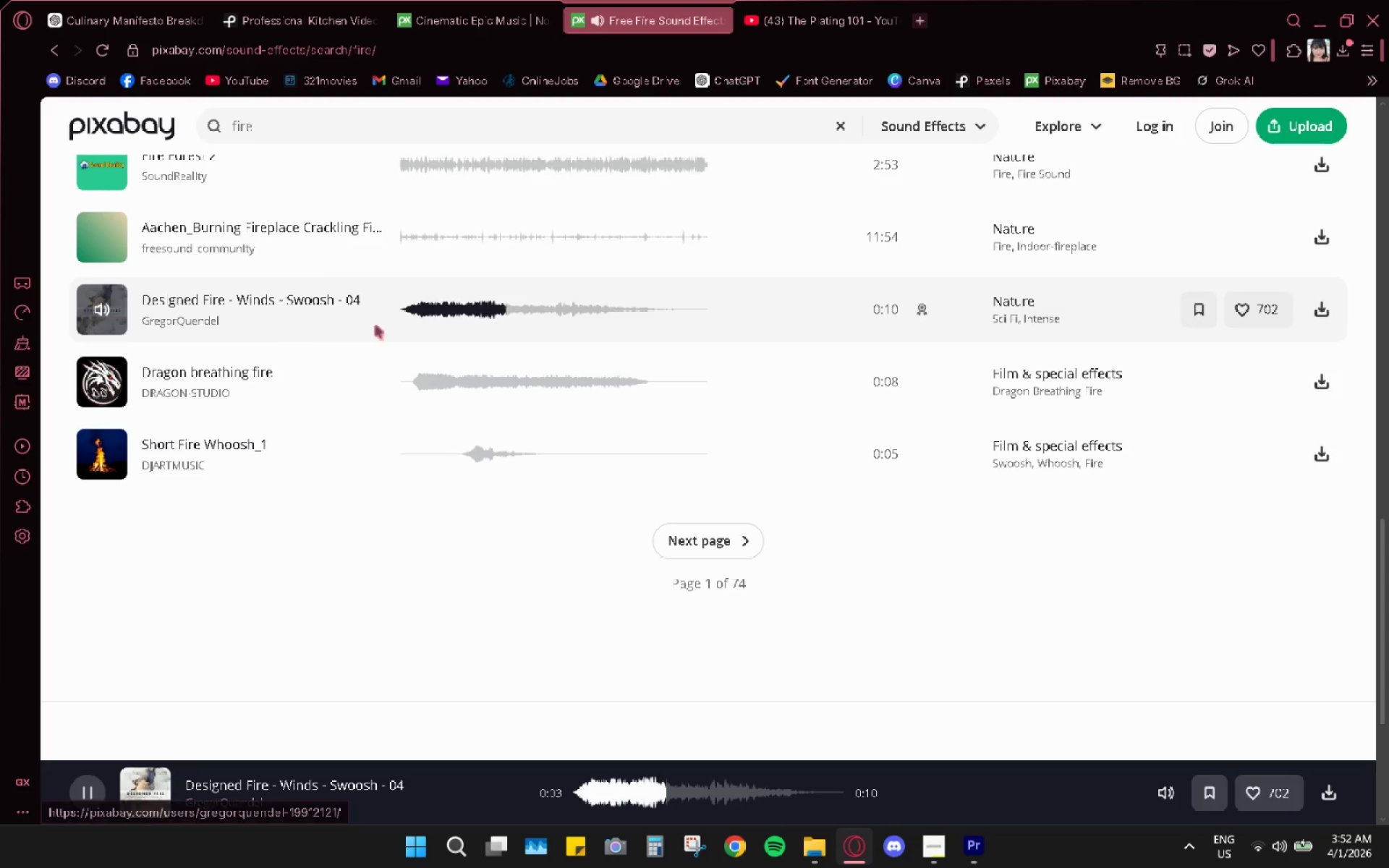 
left_click_drag(start_coordinate=[412, 312], to_coordinate=[319, 302])
 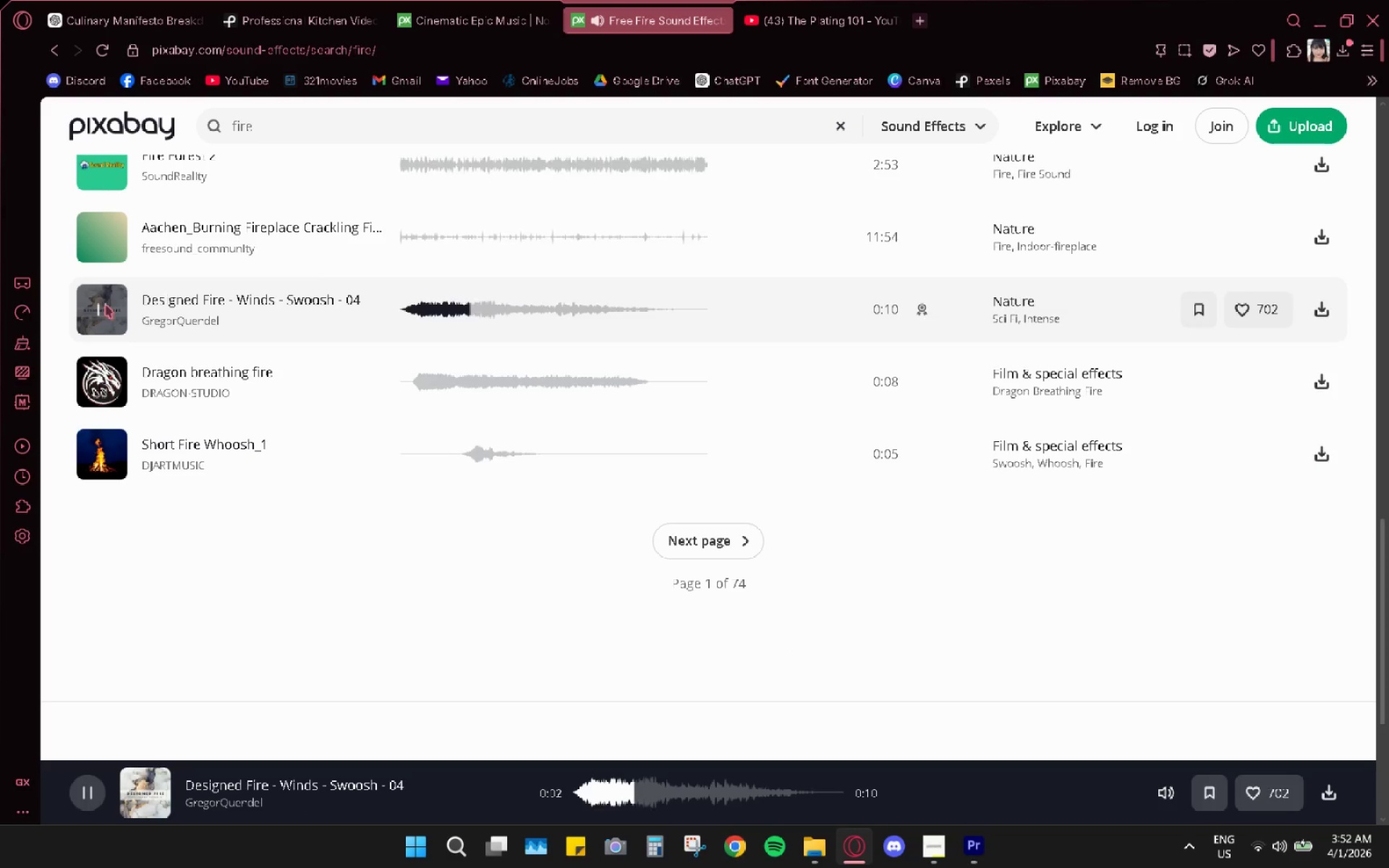 
left_click([106, 305])
 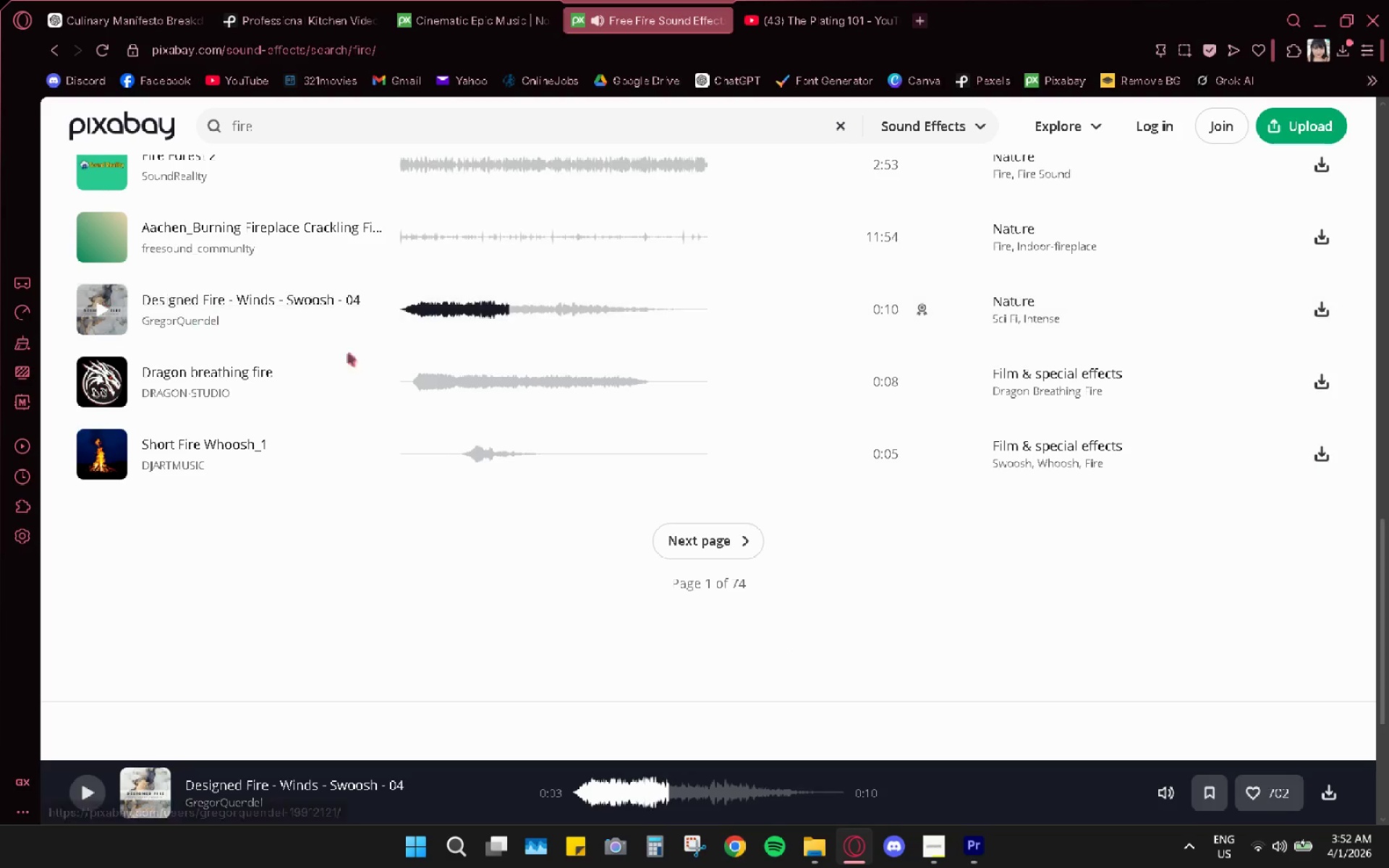 
scroll: coordinate [454, 442], scroll_direction: up, amount: 2.0
 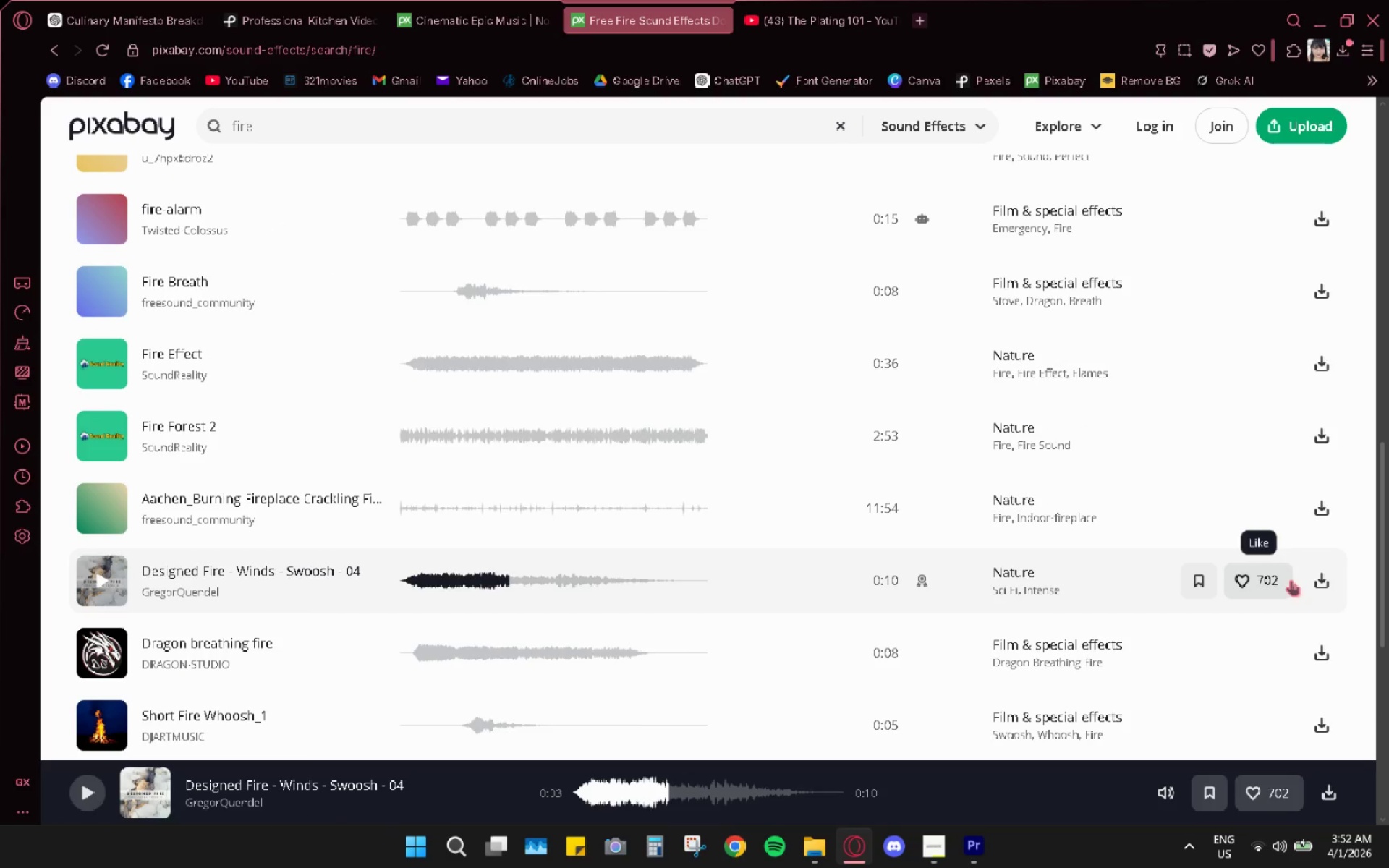 
left_click([1326, 576])
 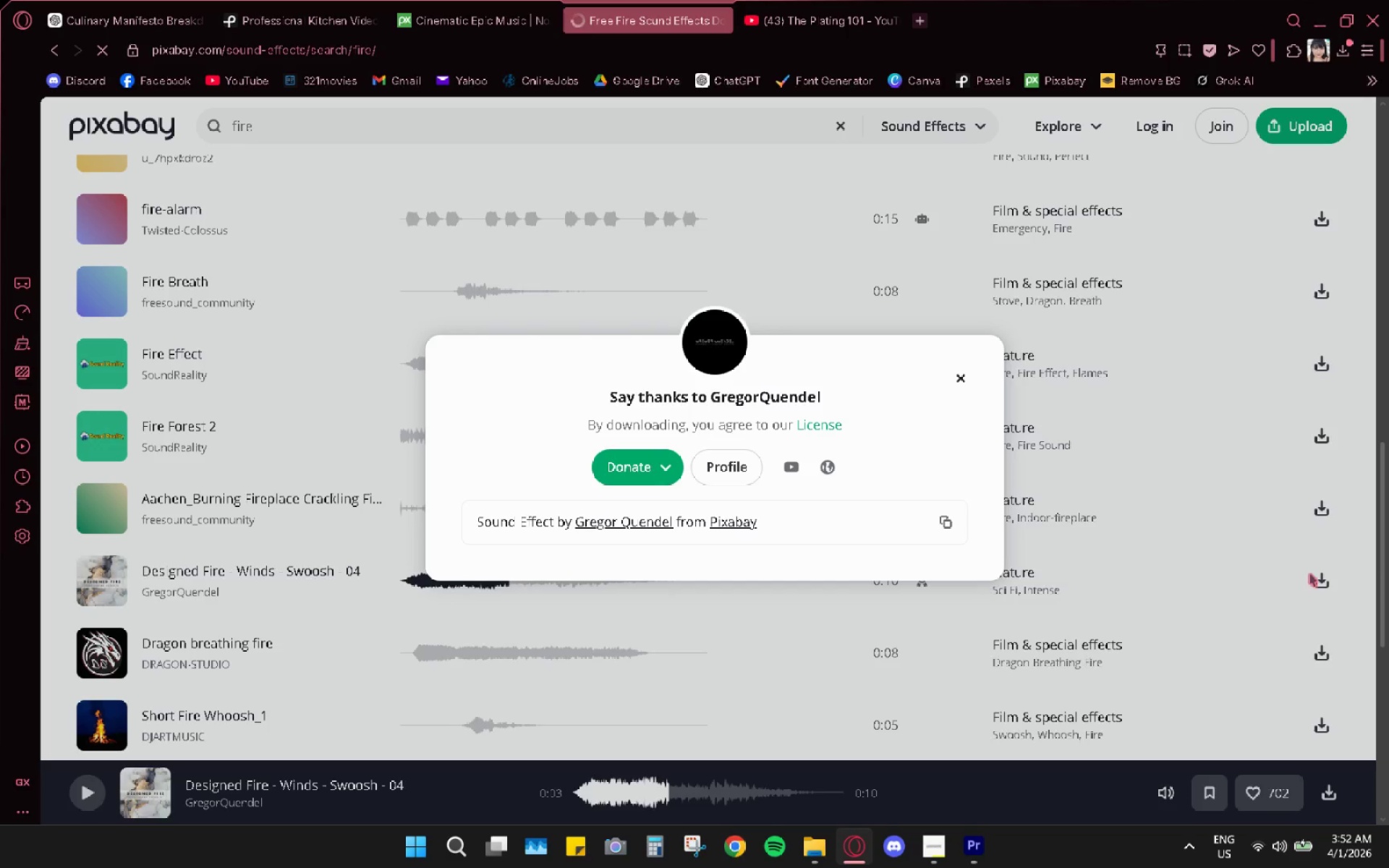 
wait(7.16)
 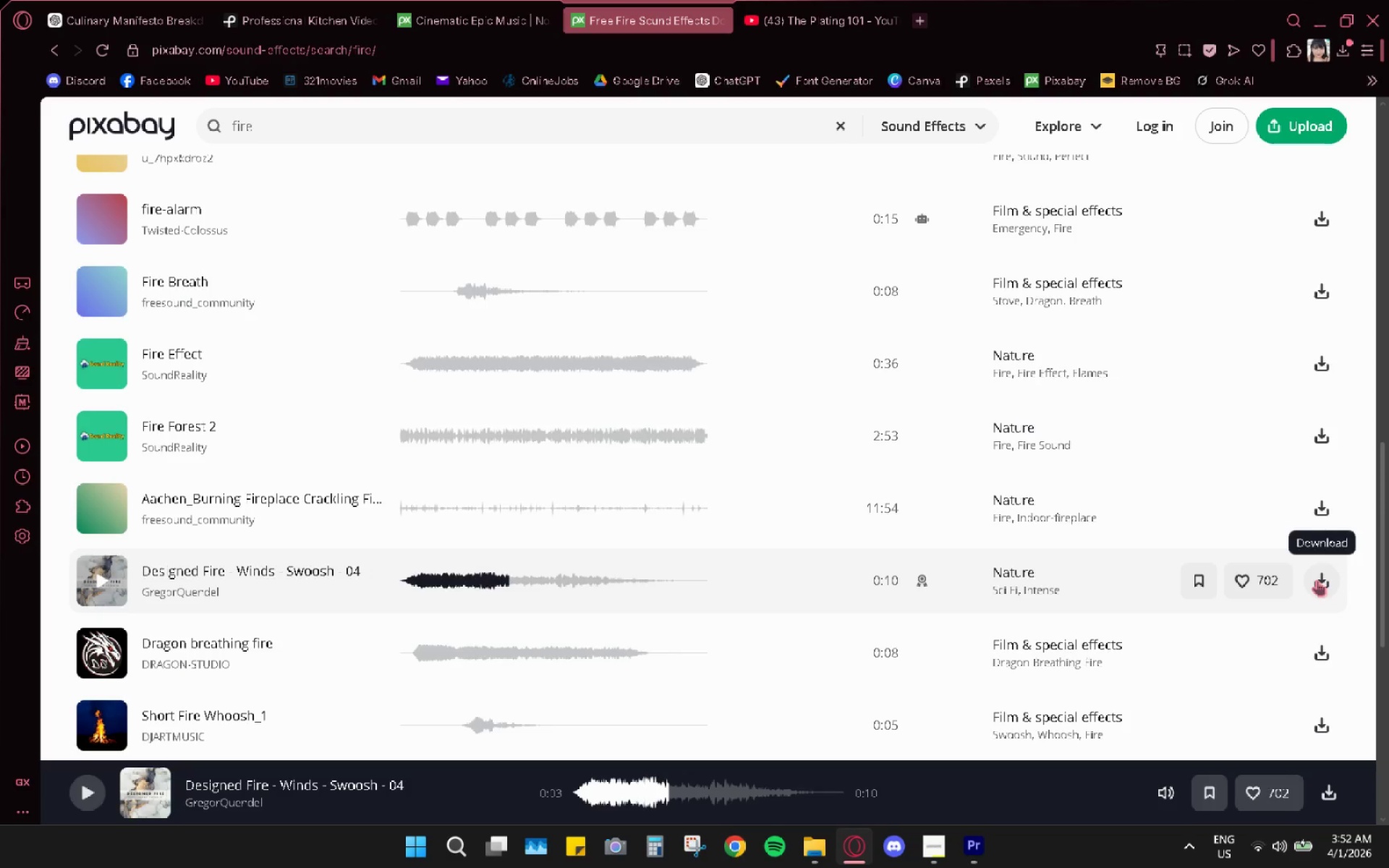 
left_click([955, 381])
 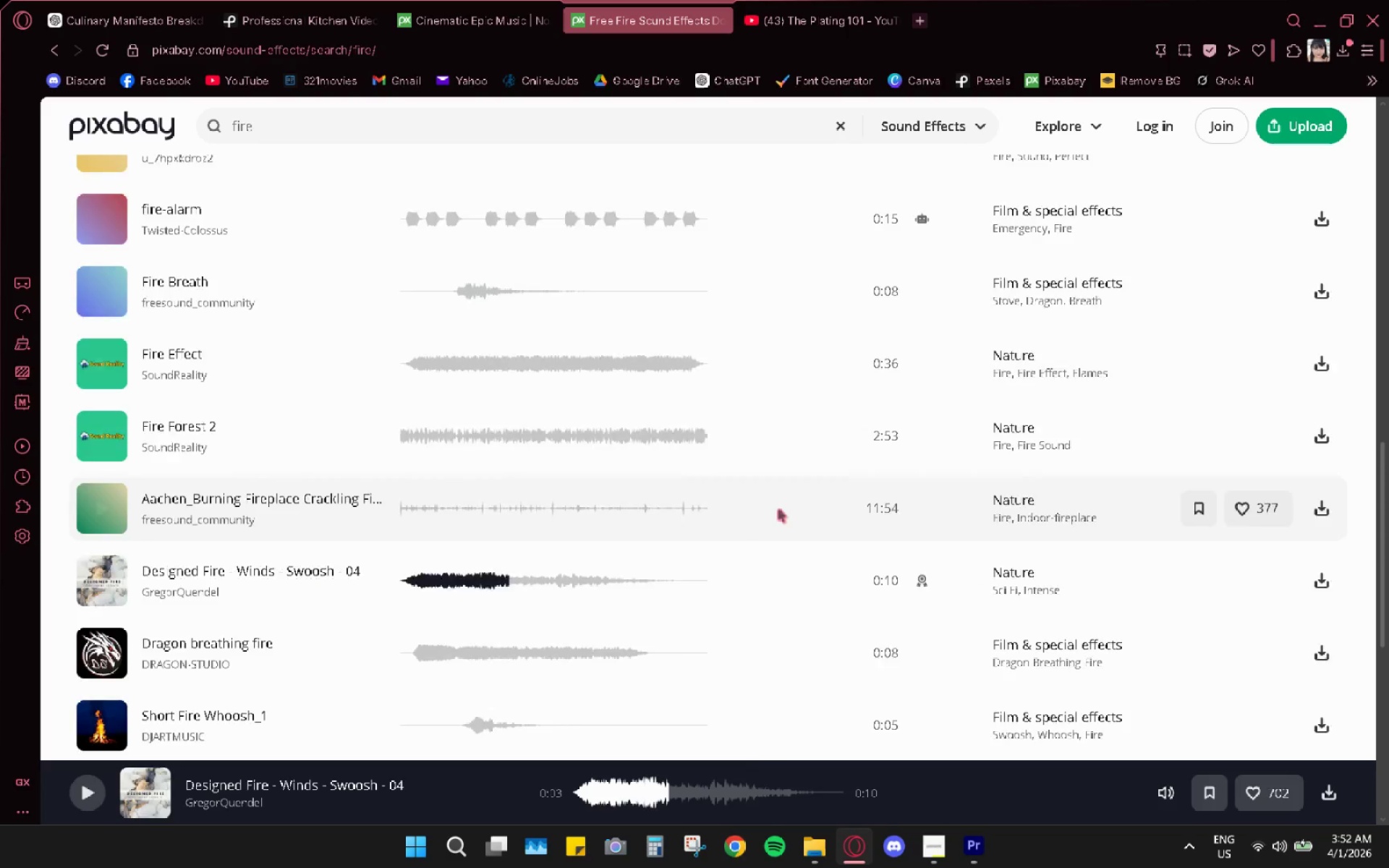 
scroll: coordinate [741, 534], scroll_direction: down, amount: 4.0
 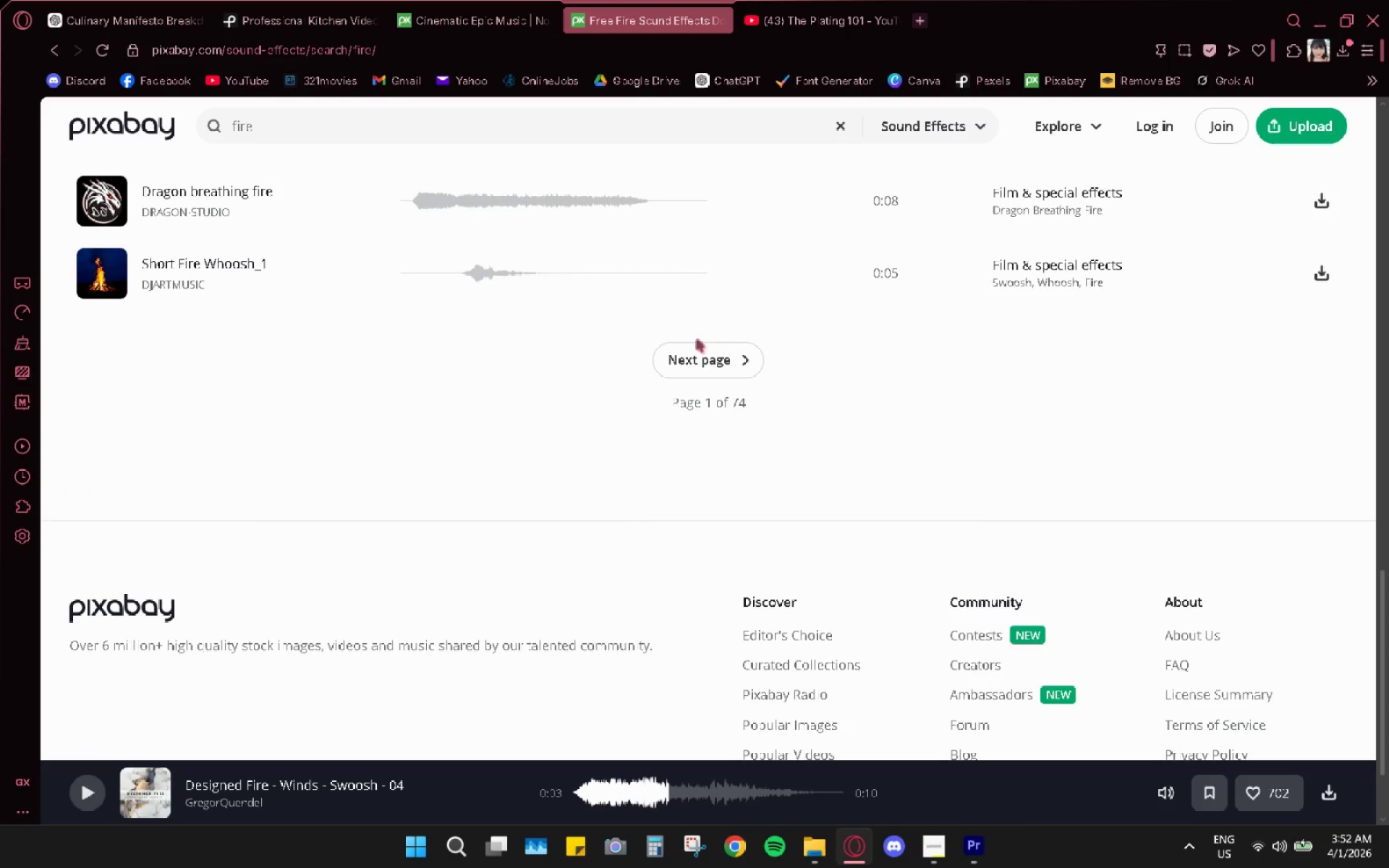 
double_click([699, 358])
 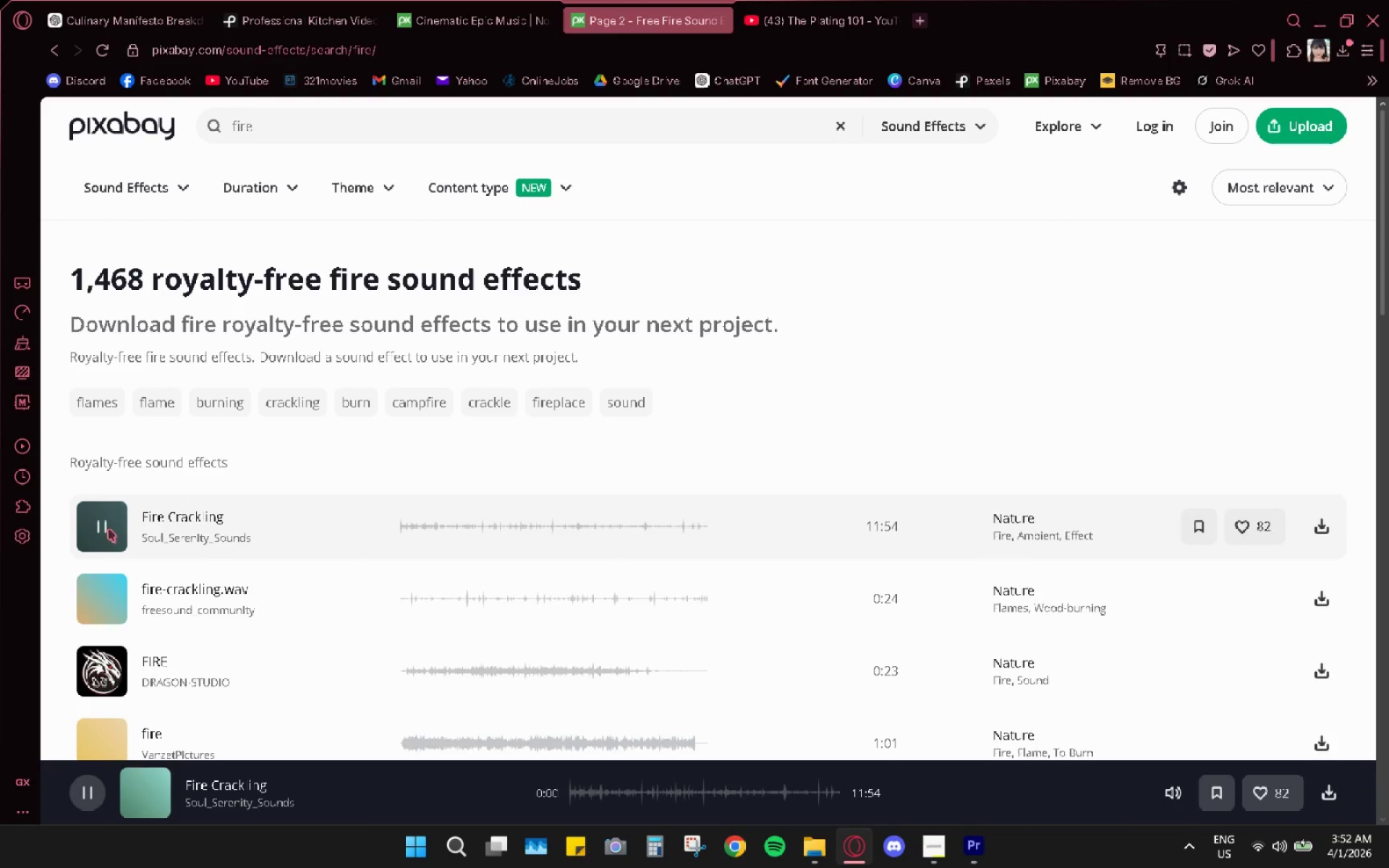 
left_click([103, 594])
 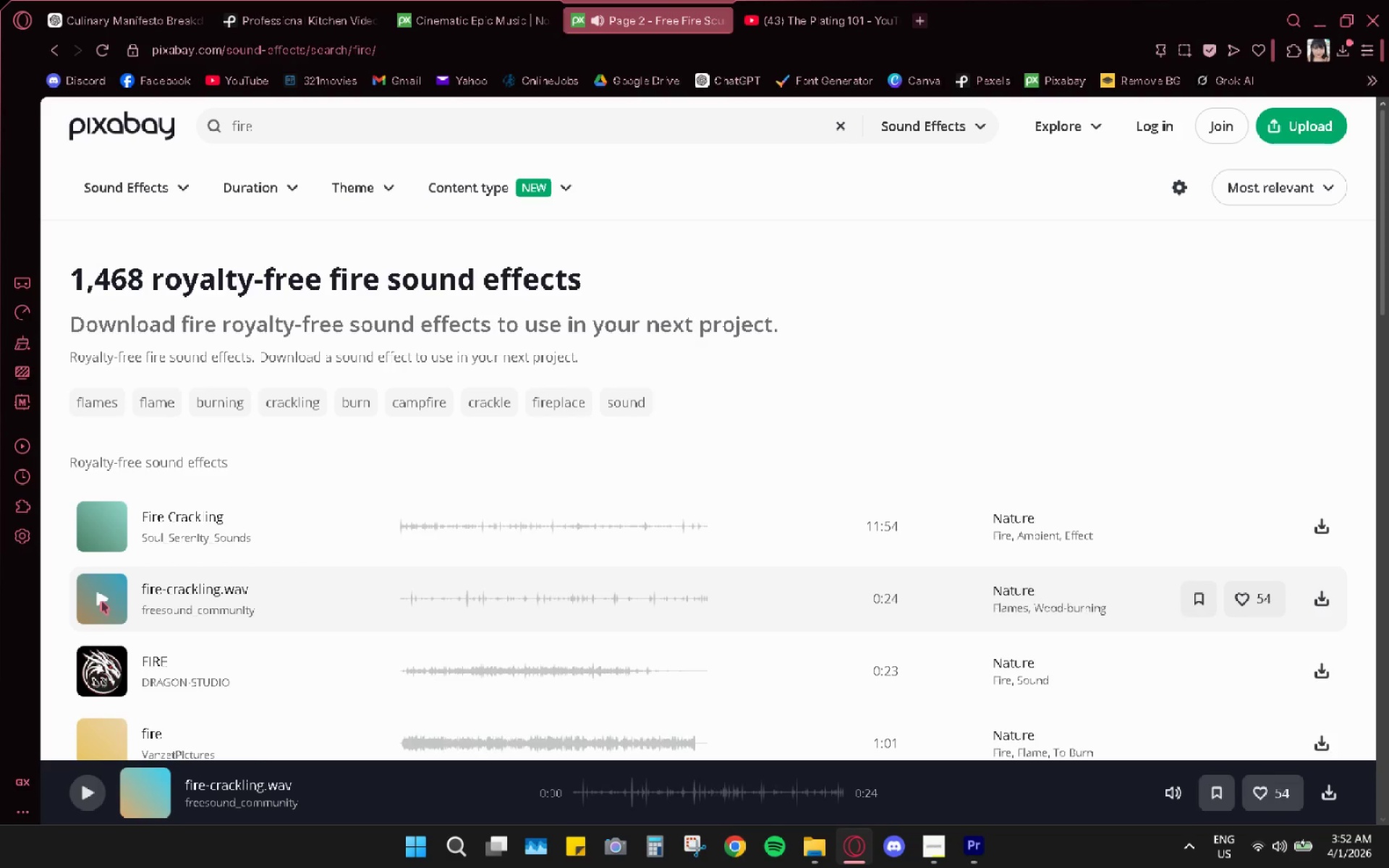 
left_click([106, 597])
 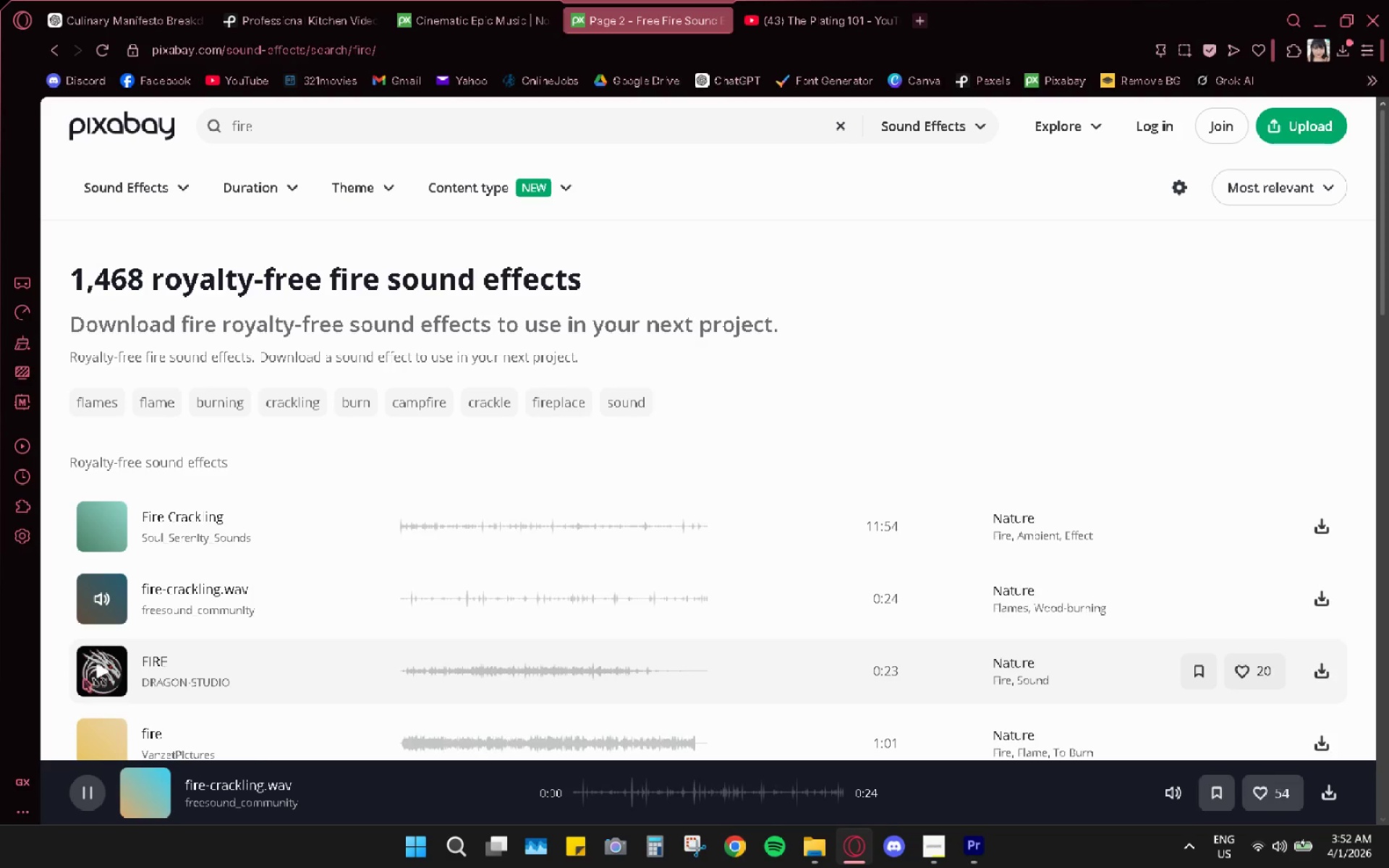 
left_click([95, 671])
 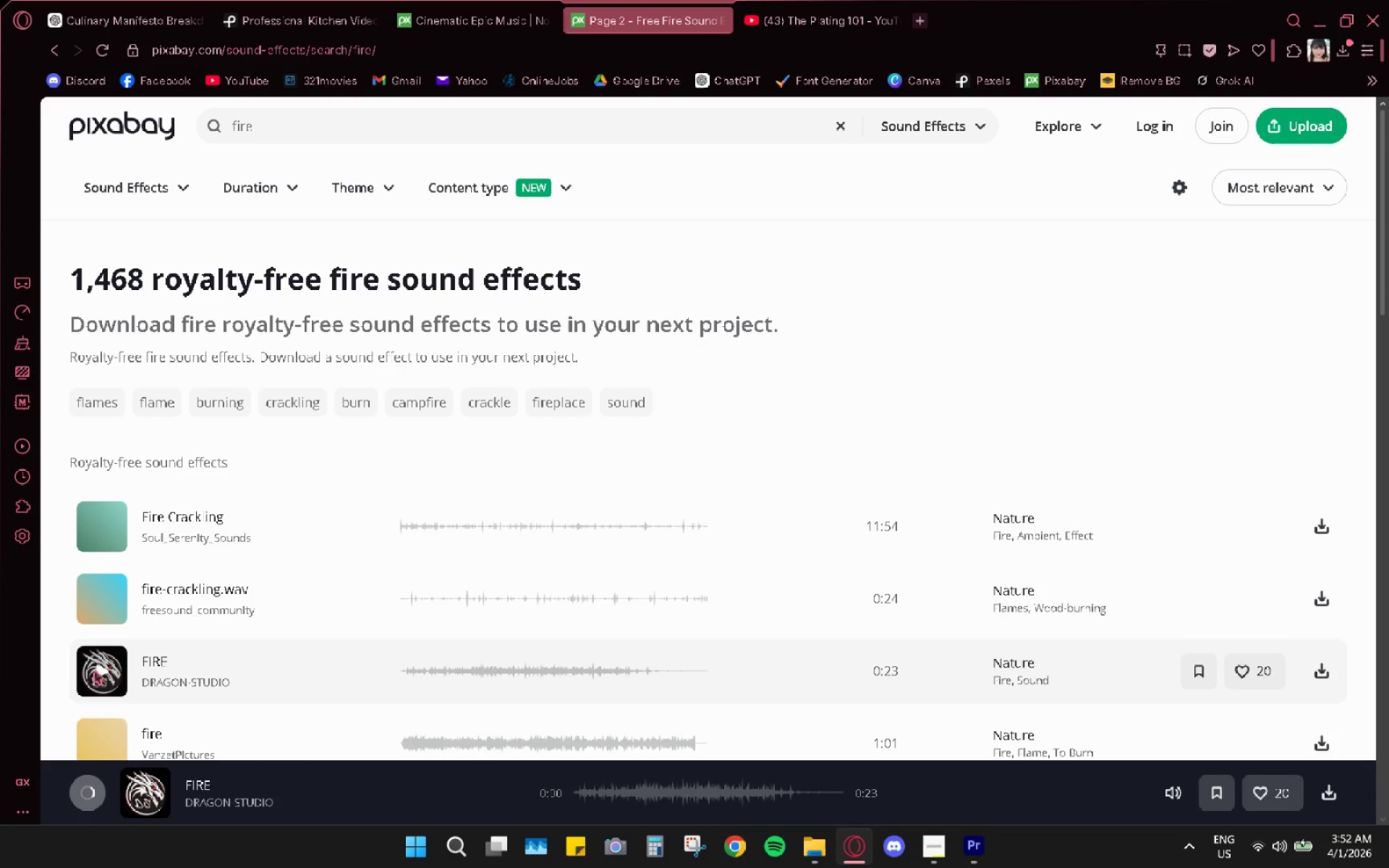 
left_click([102, 673])
 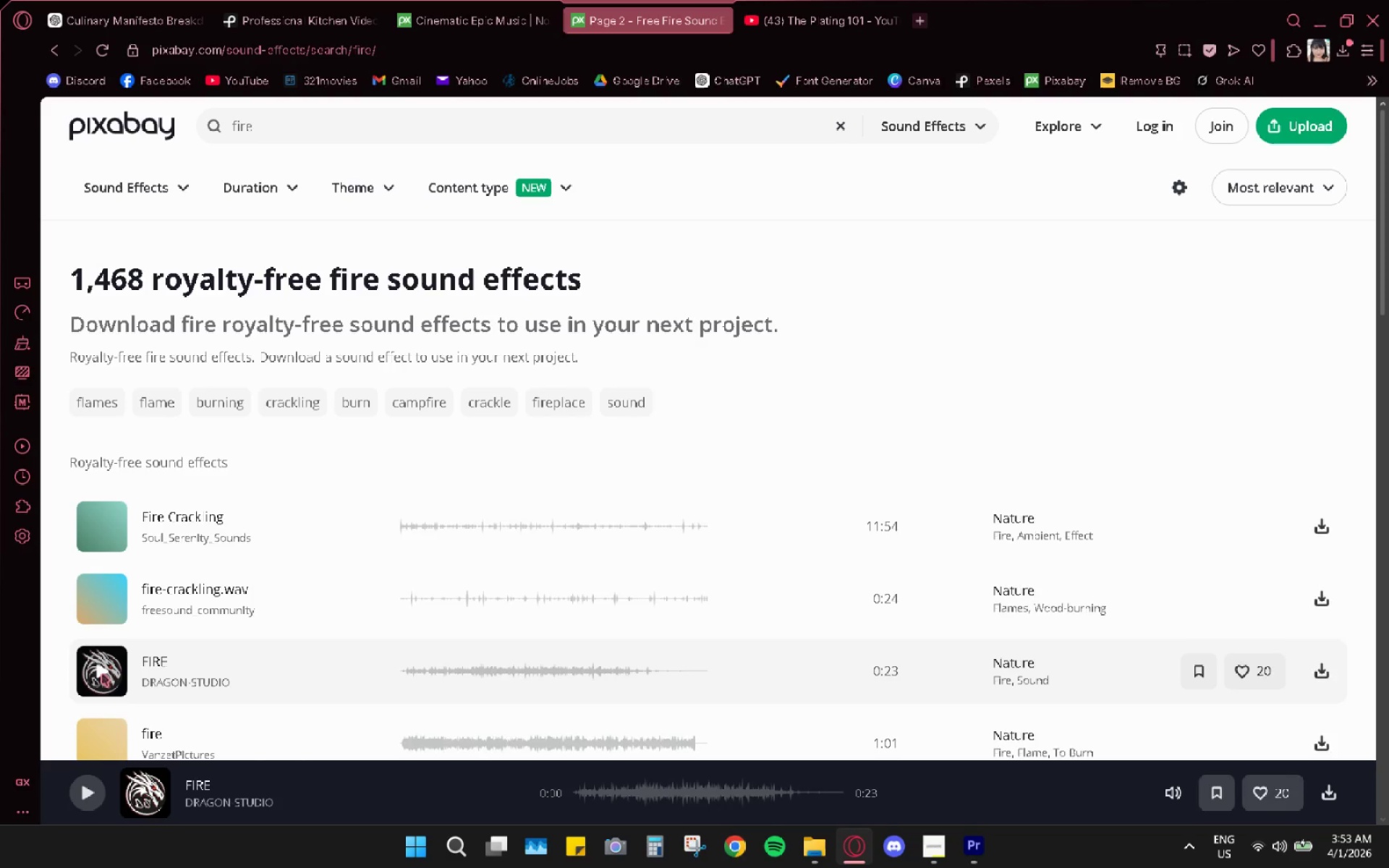 
left_click([102, 673])
 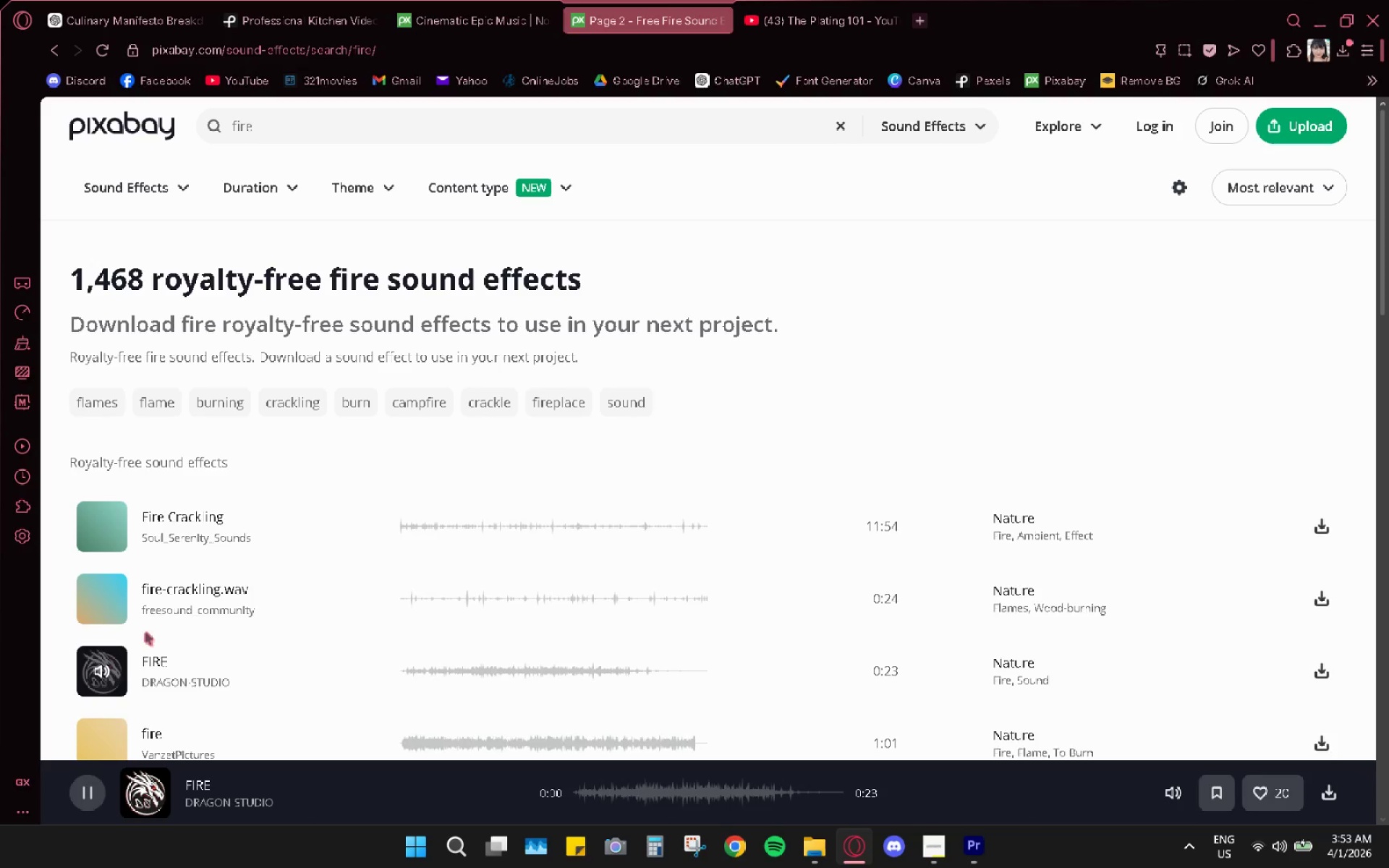 
scroll: coordinate [297, 652], scroll_direction: down, amount: 3.0
 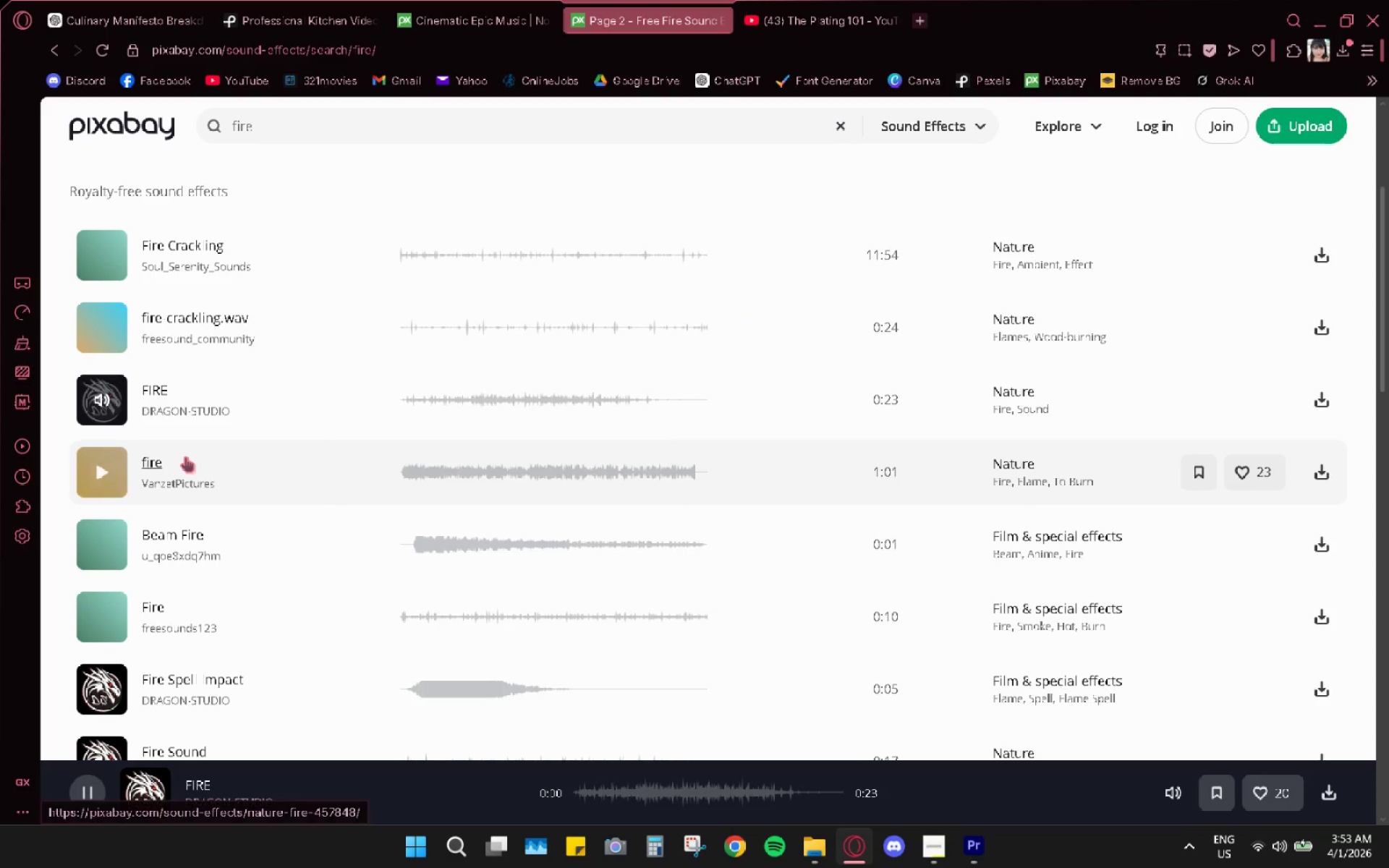 
left_click([101, 474])
 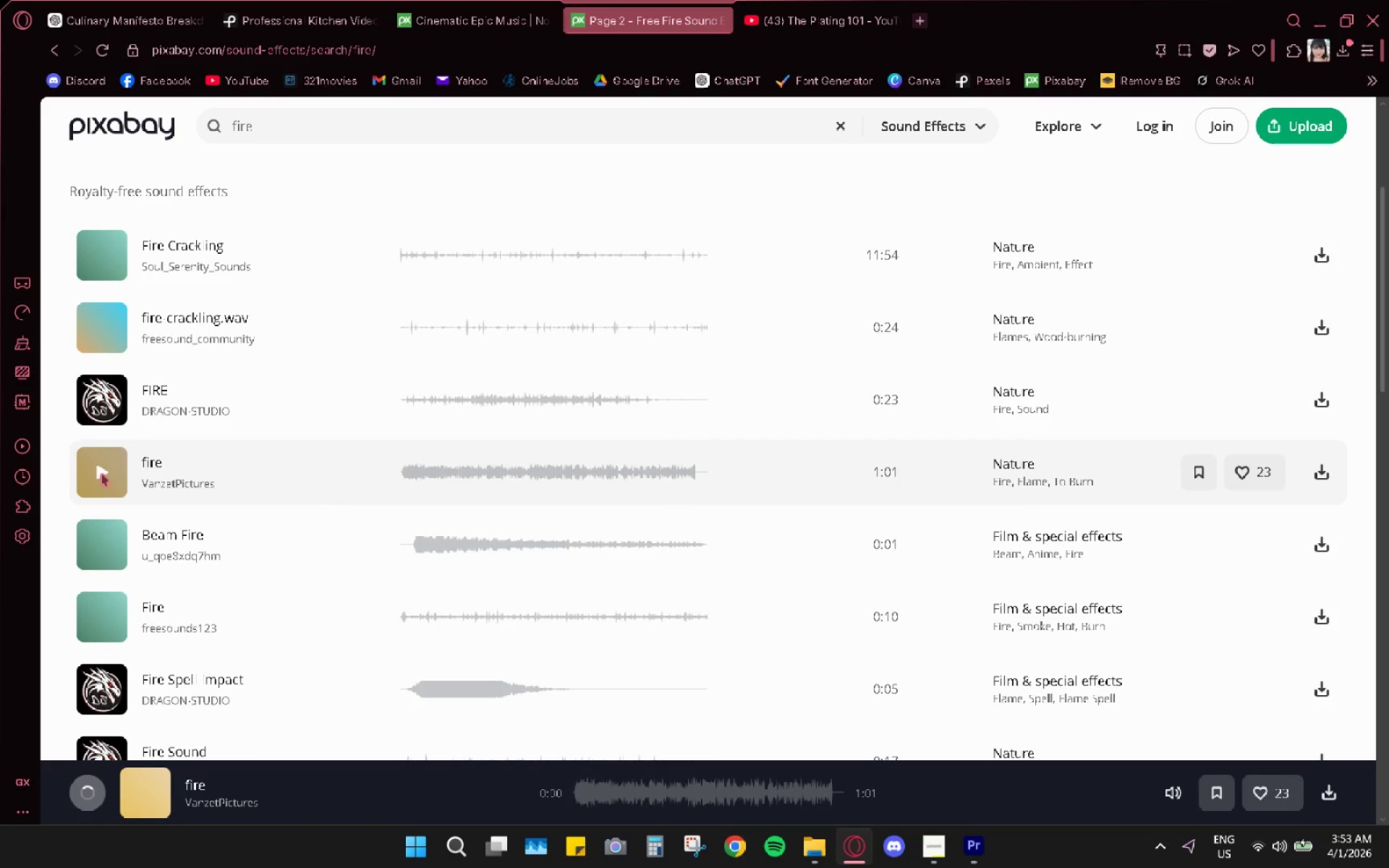 
wait(9.48)
 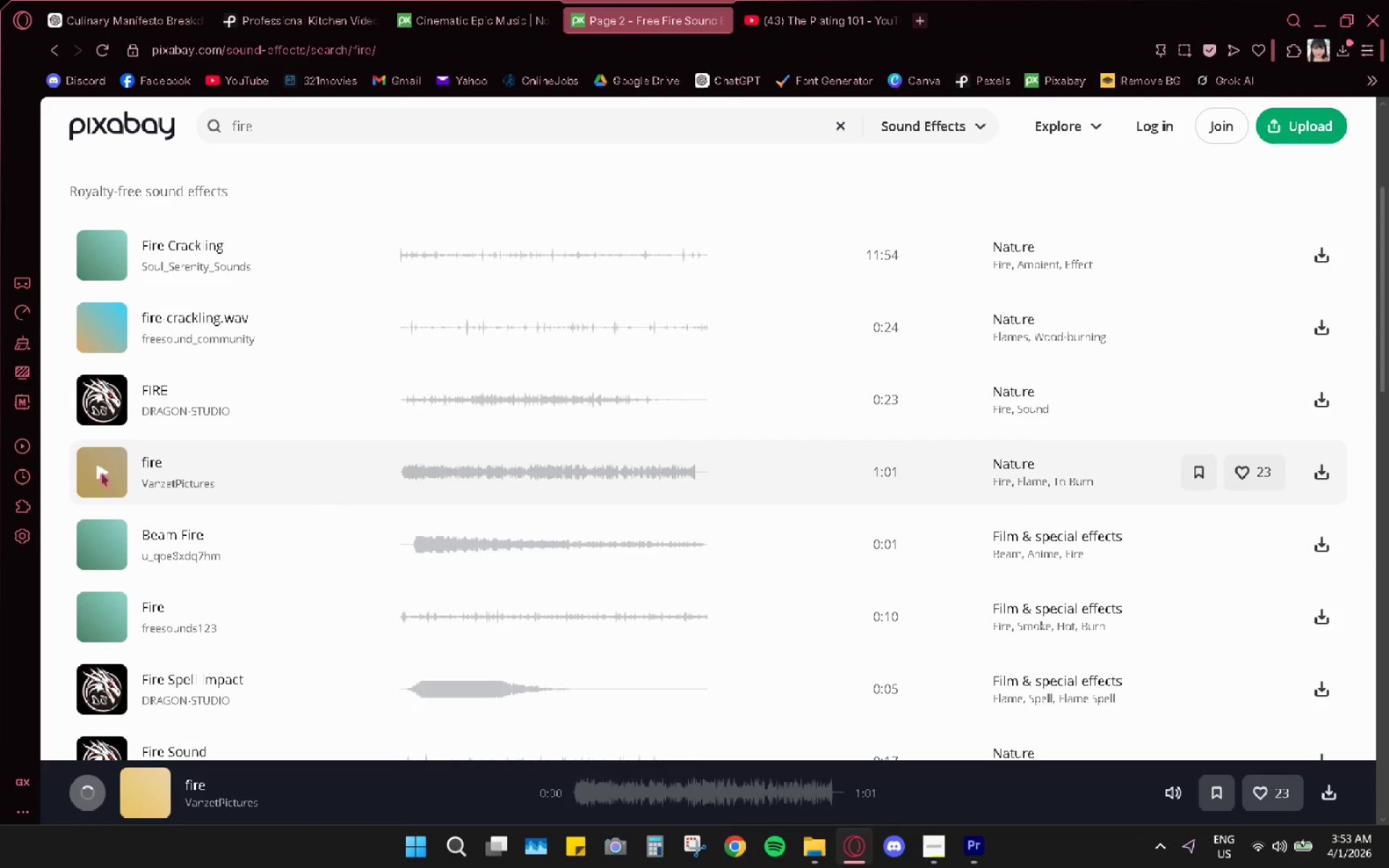 
left_click([931, 842])